 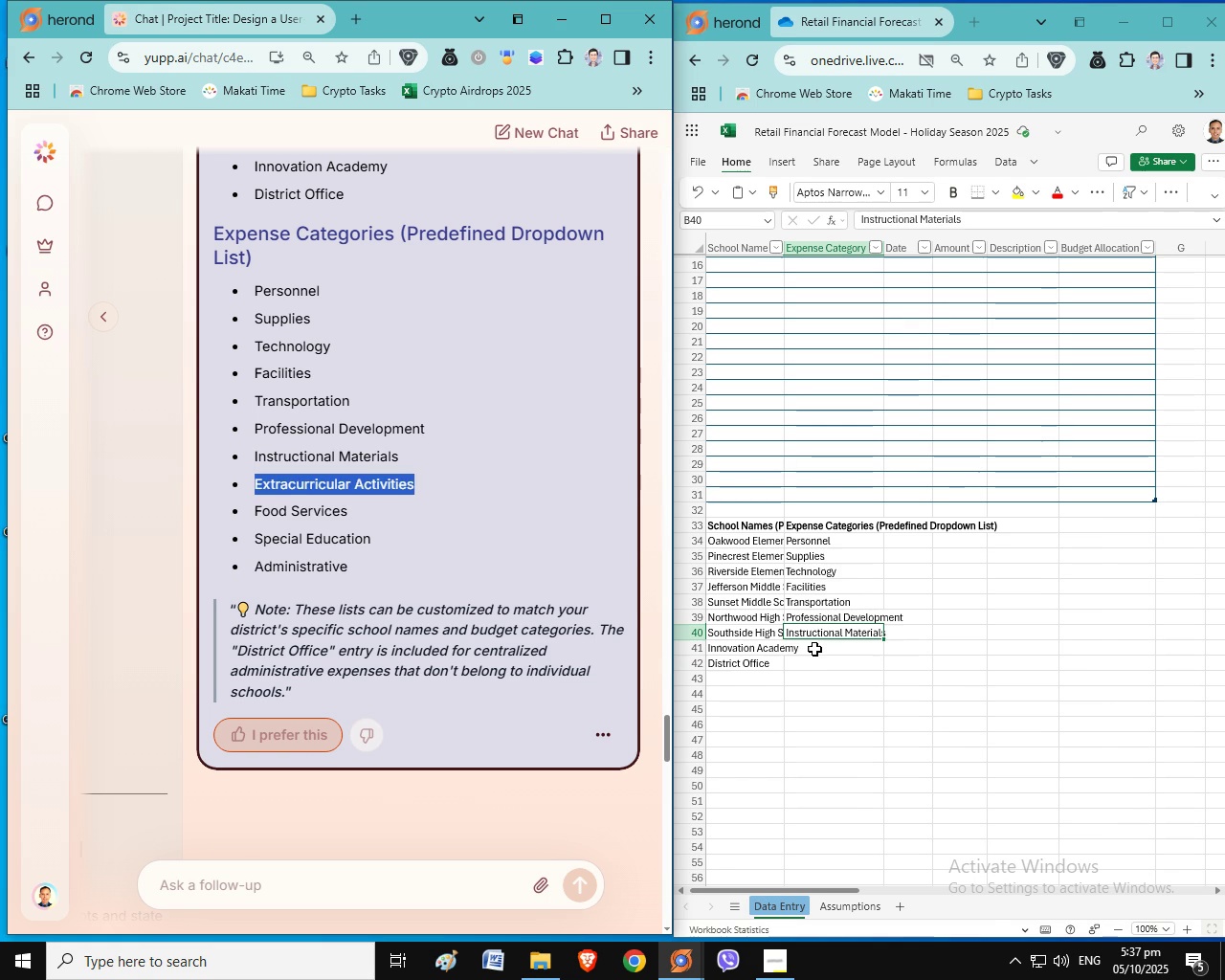 
scroll: coordinate [806, 599], scroll_direction: down, amount: 3.0
 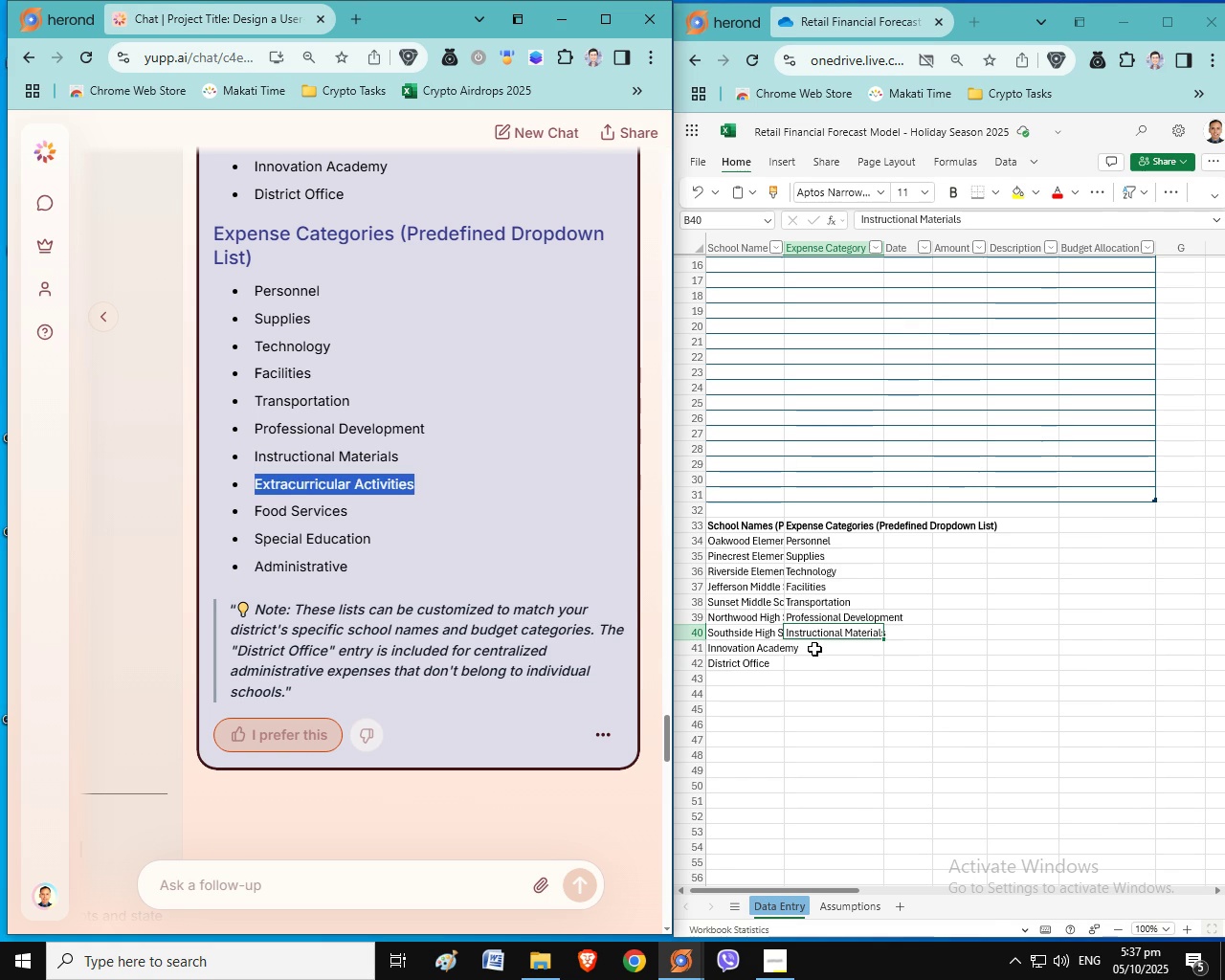 
key(Control+ControlLeft)
 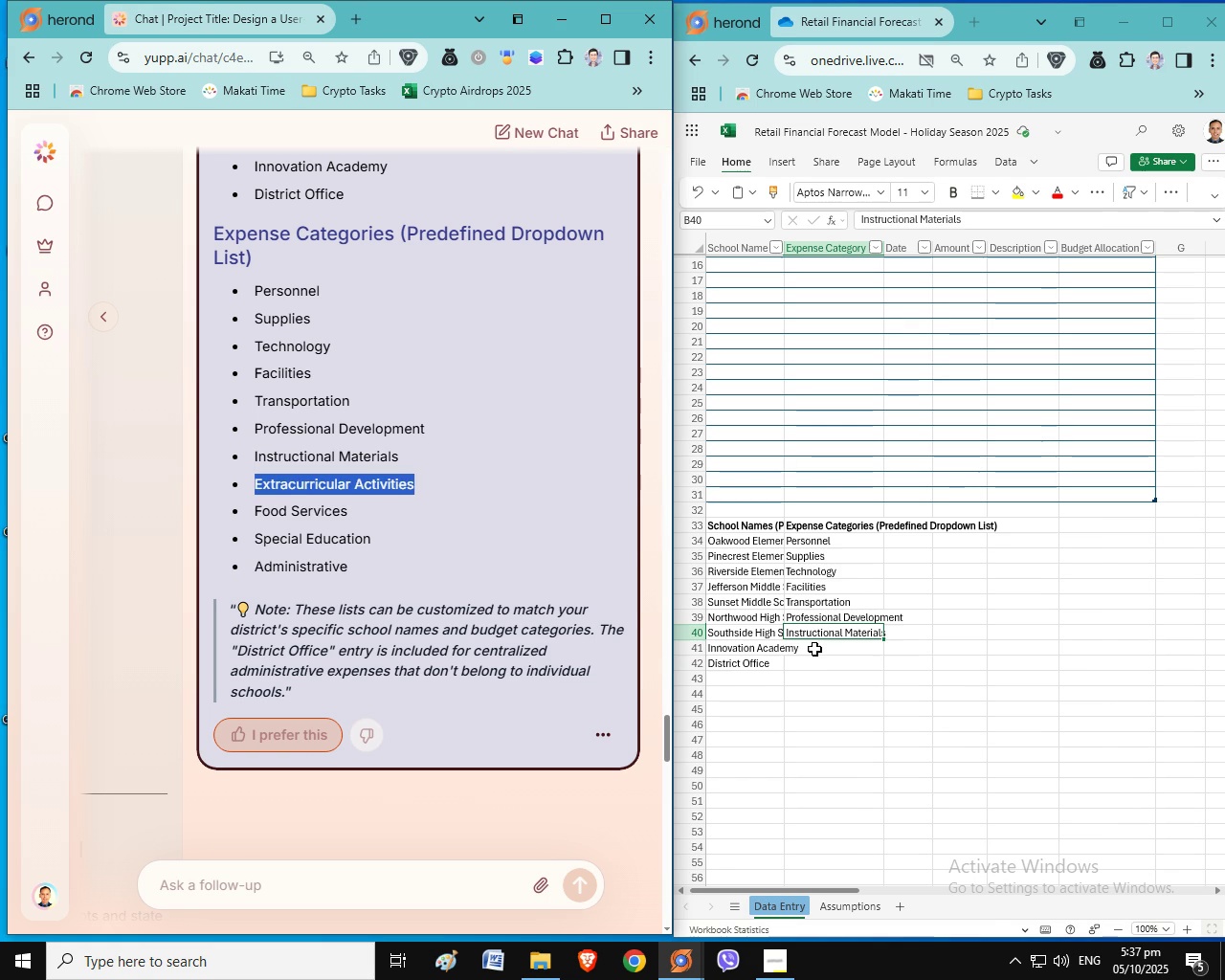 
key(Control+V)
 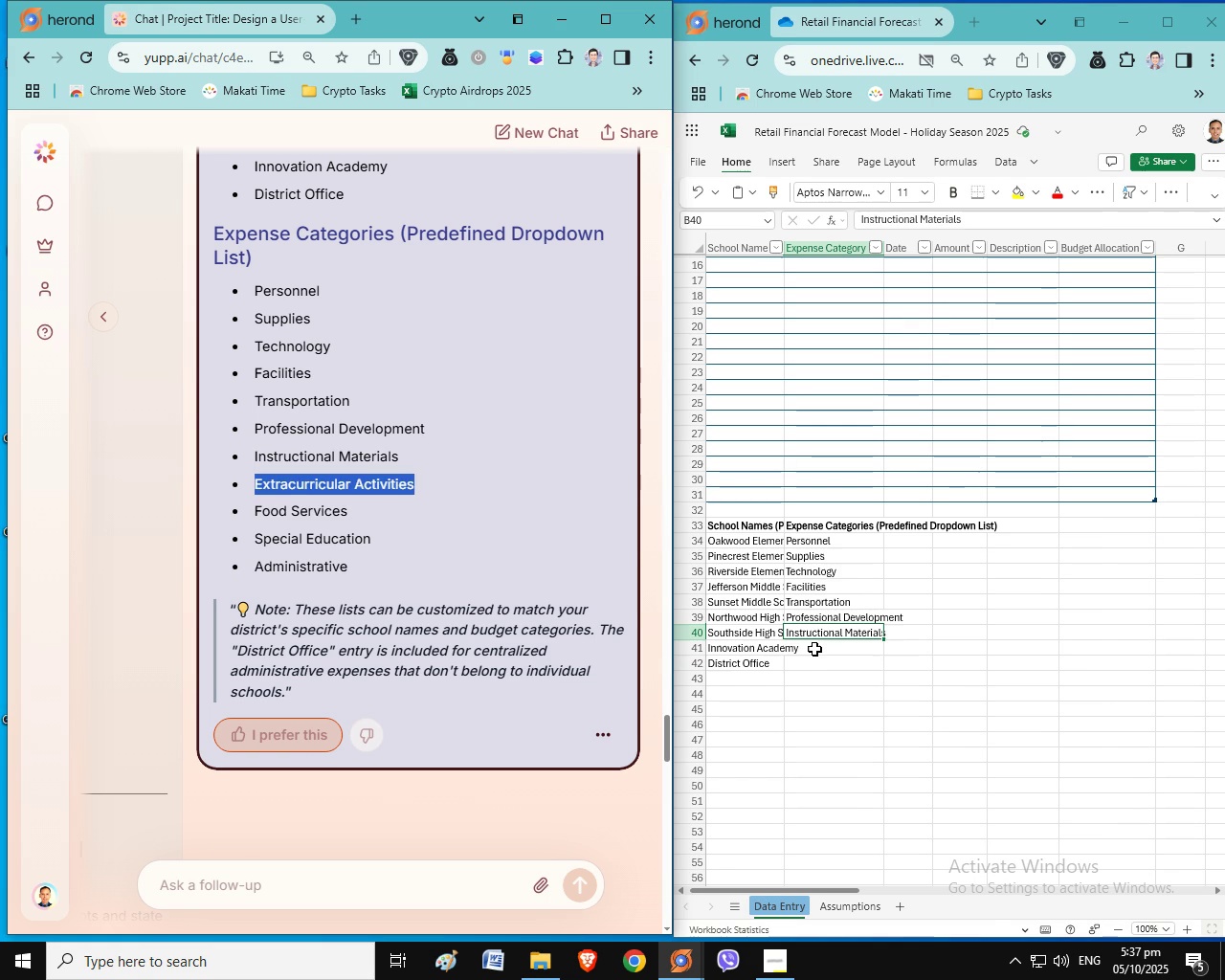 
double_click([814, 649])